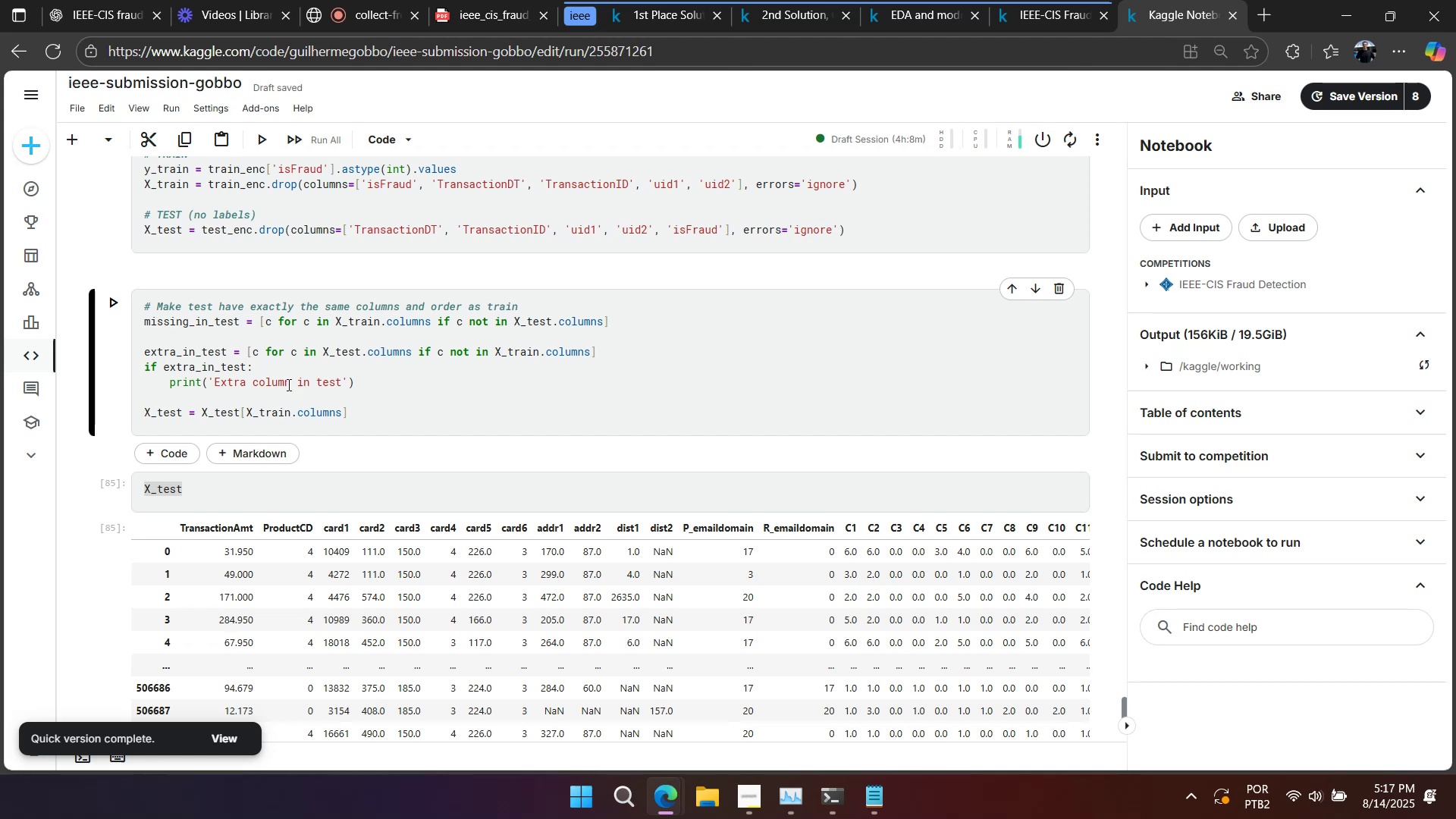 
left_click_drag(start_coordinate=[372, 379], to_coordinate=[76, 367])
 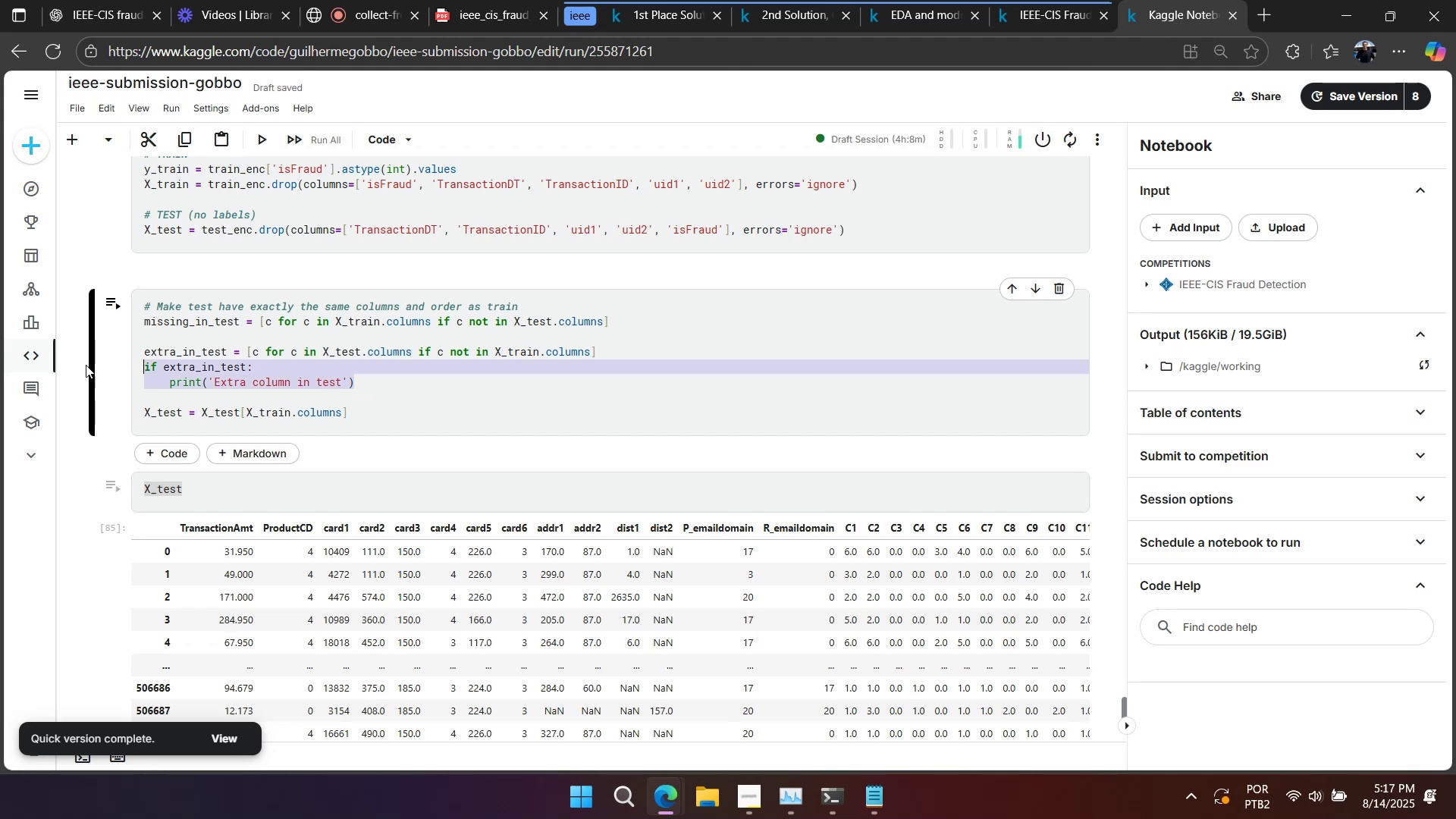 
key(Control+C)
 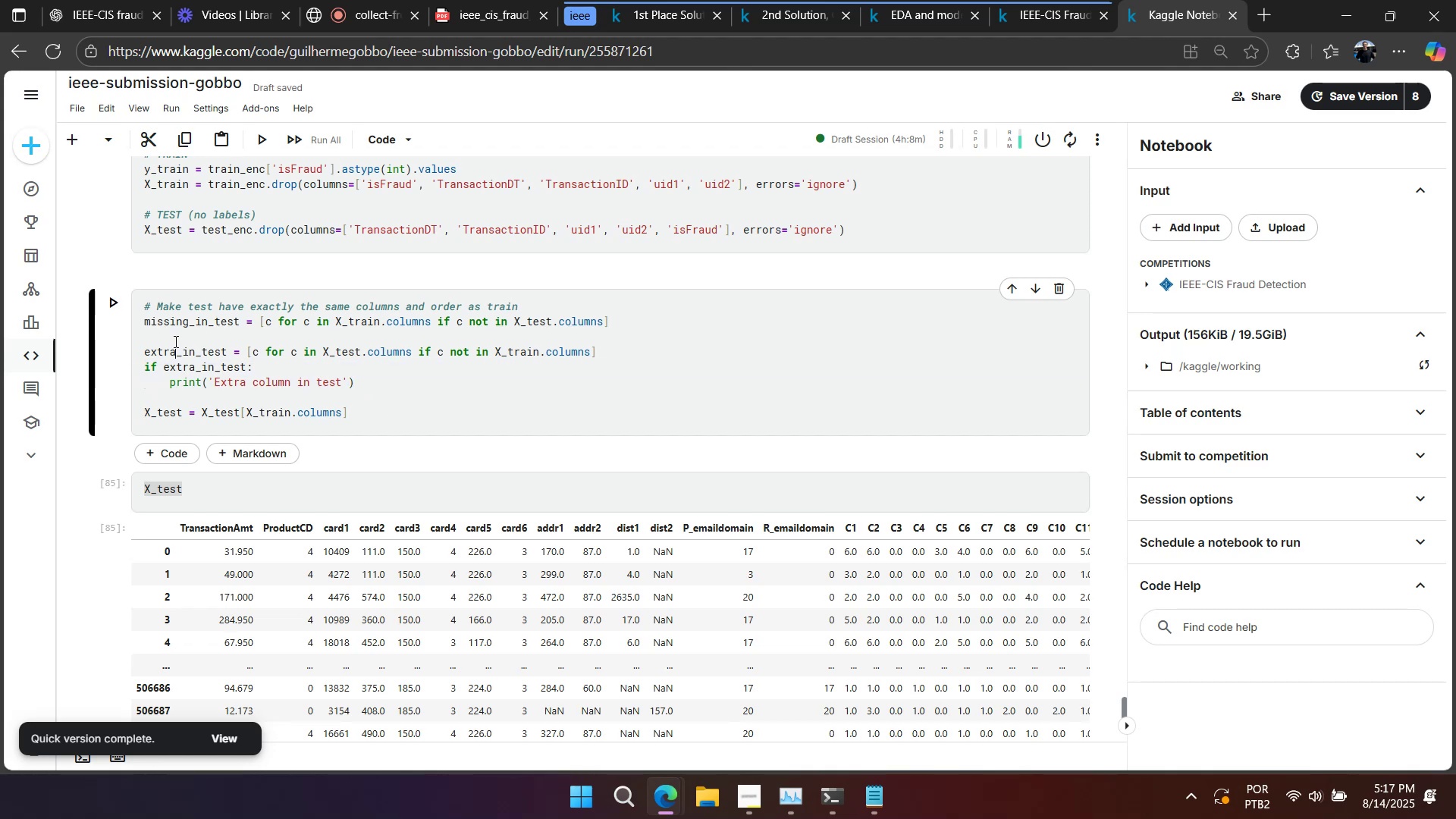 
double_click([174, 336])
 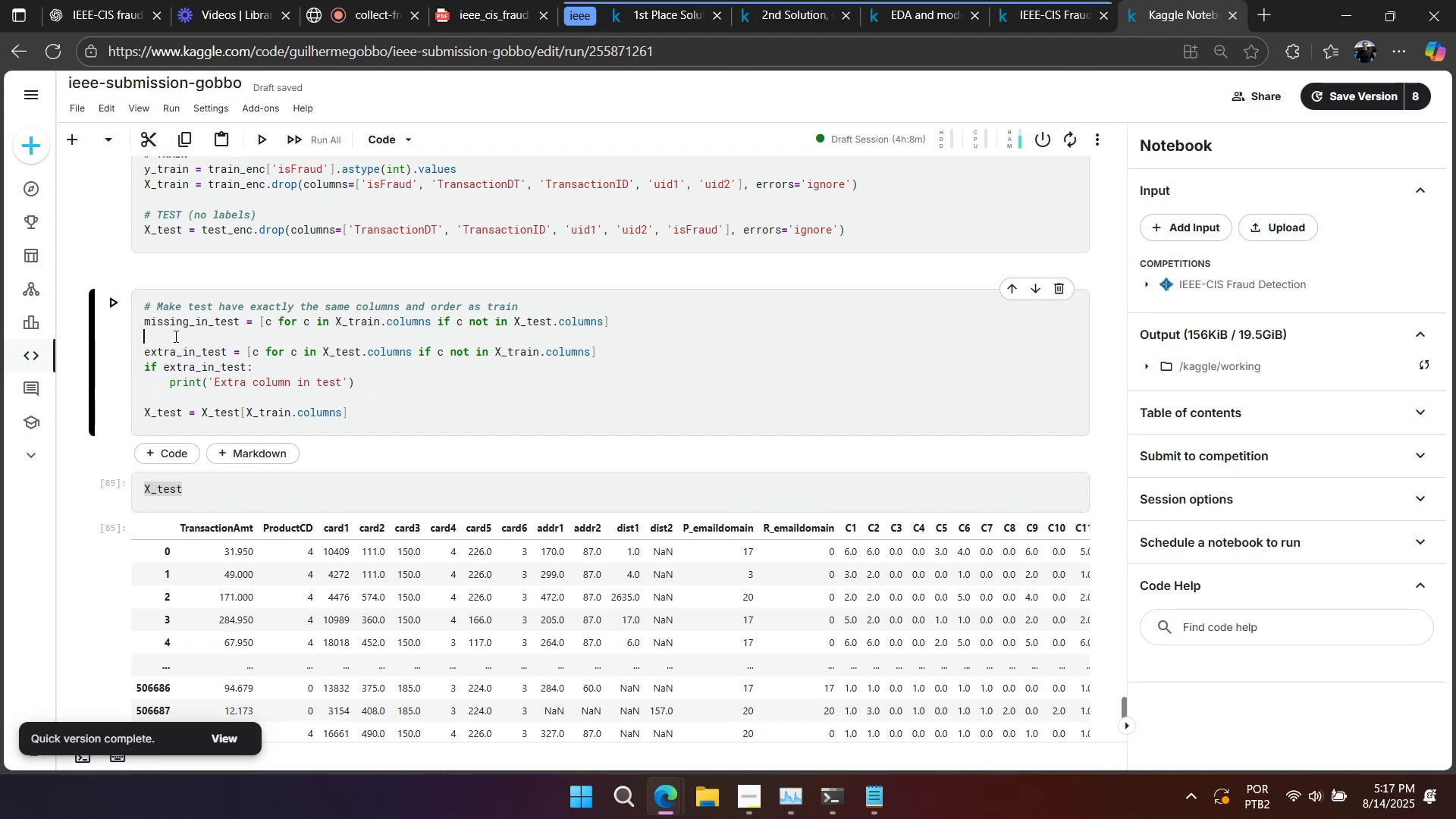 
key(Control+ControlLeft)
 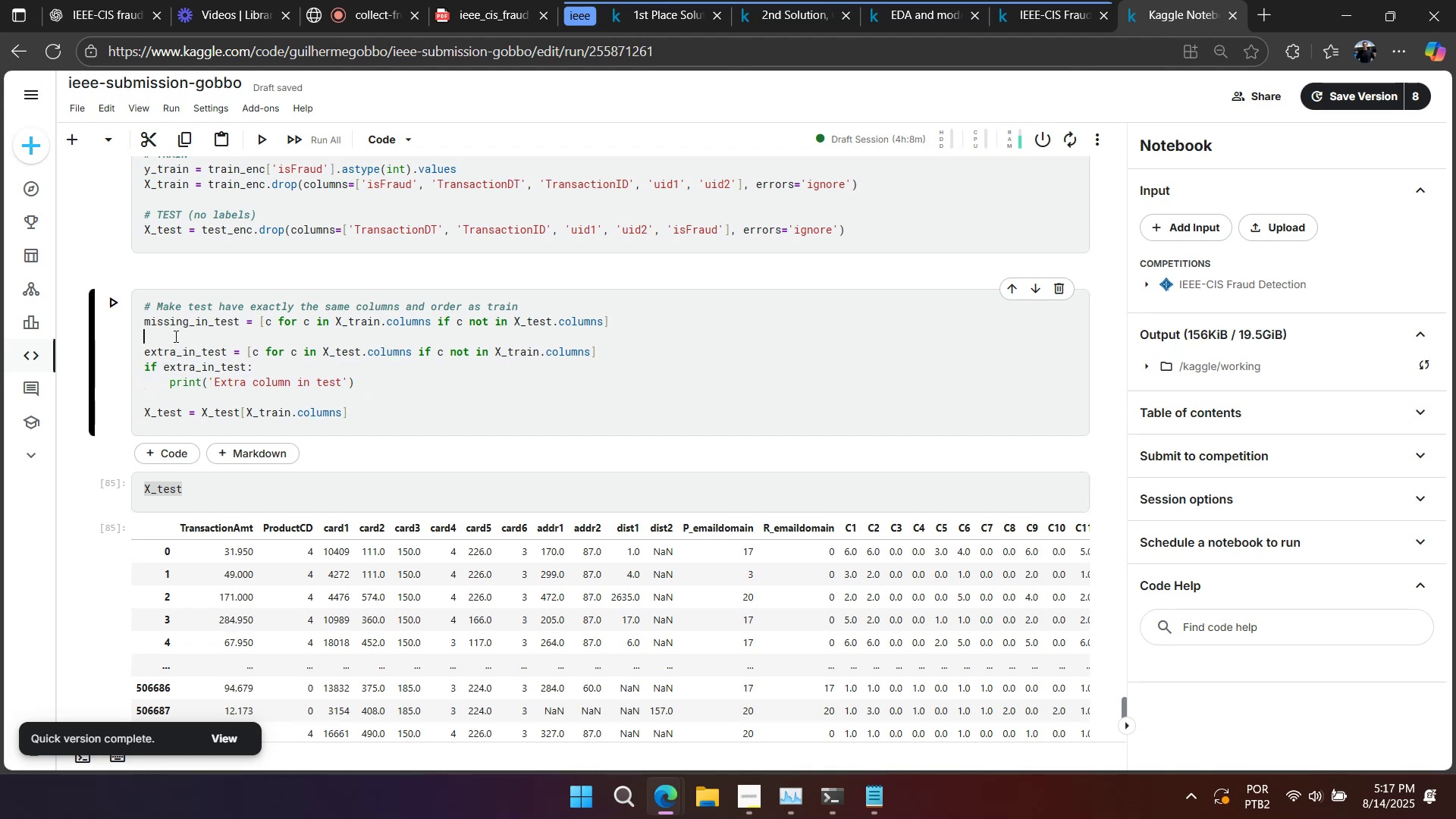 
key(Control+V)
 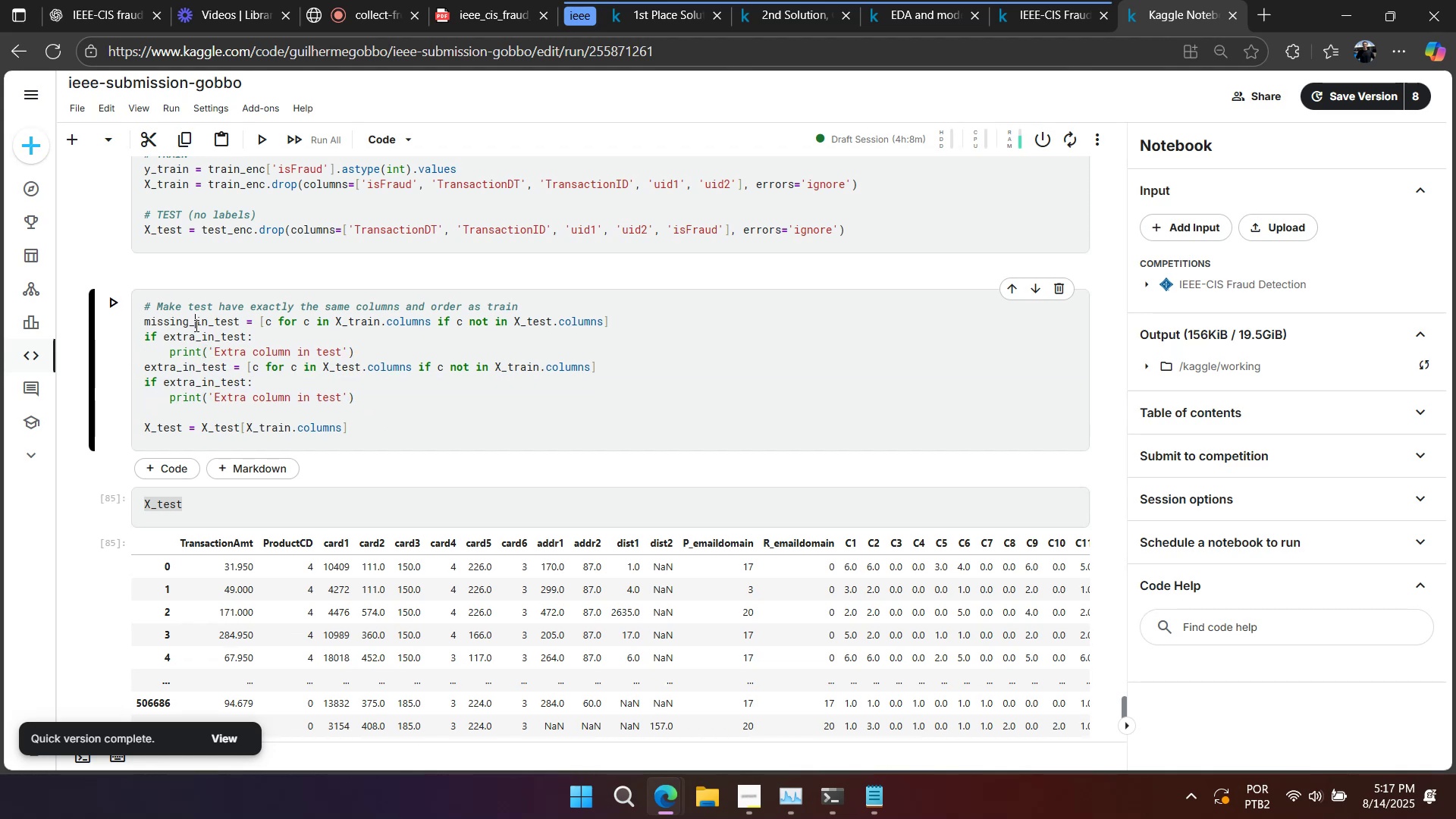 
double_click([195, 325])
 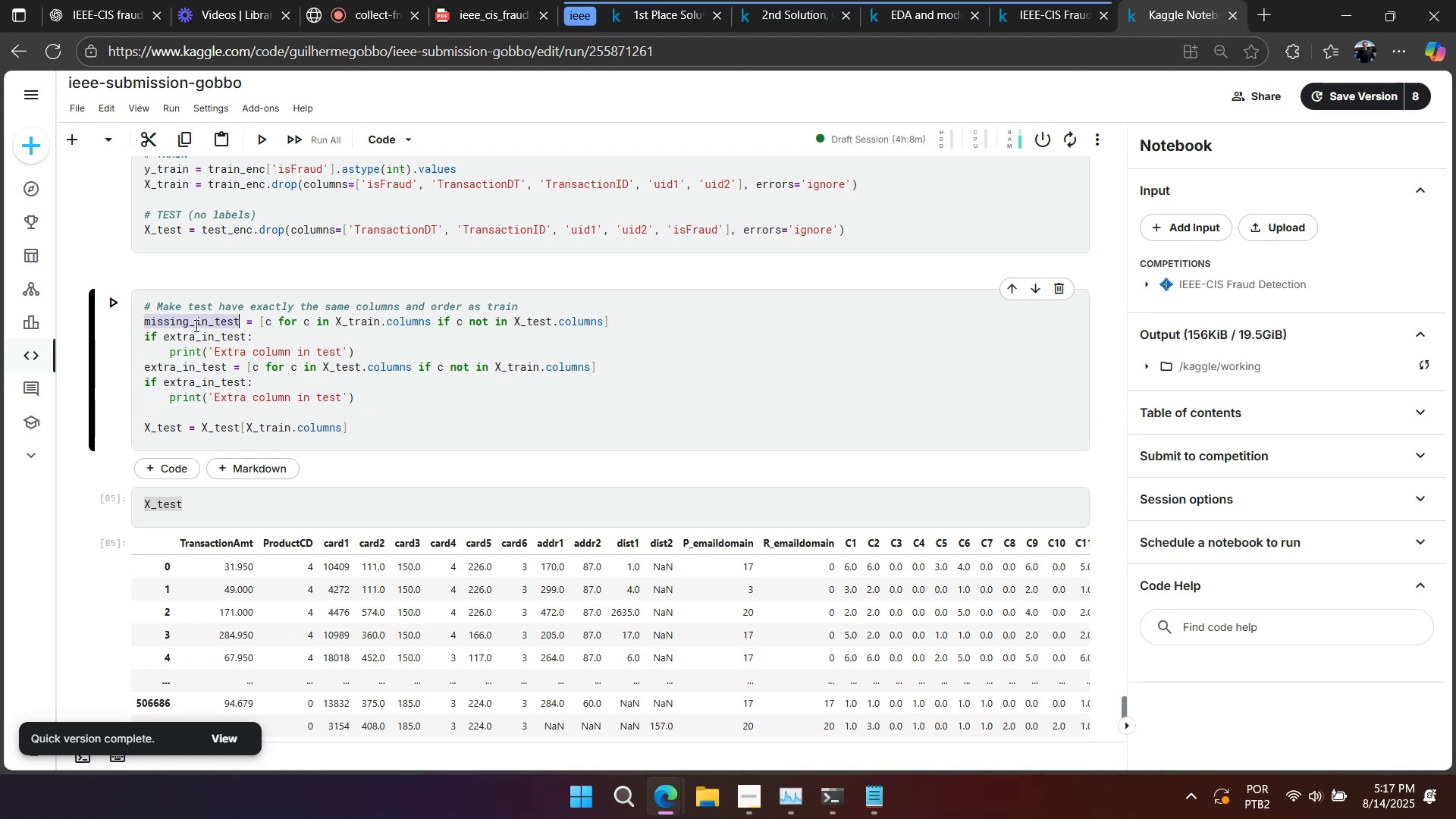 
key(Control+ControlLeft)
 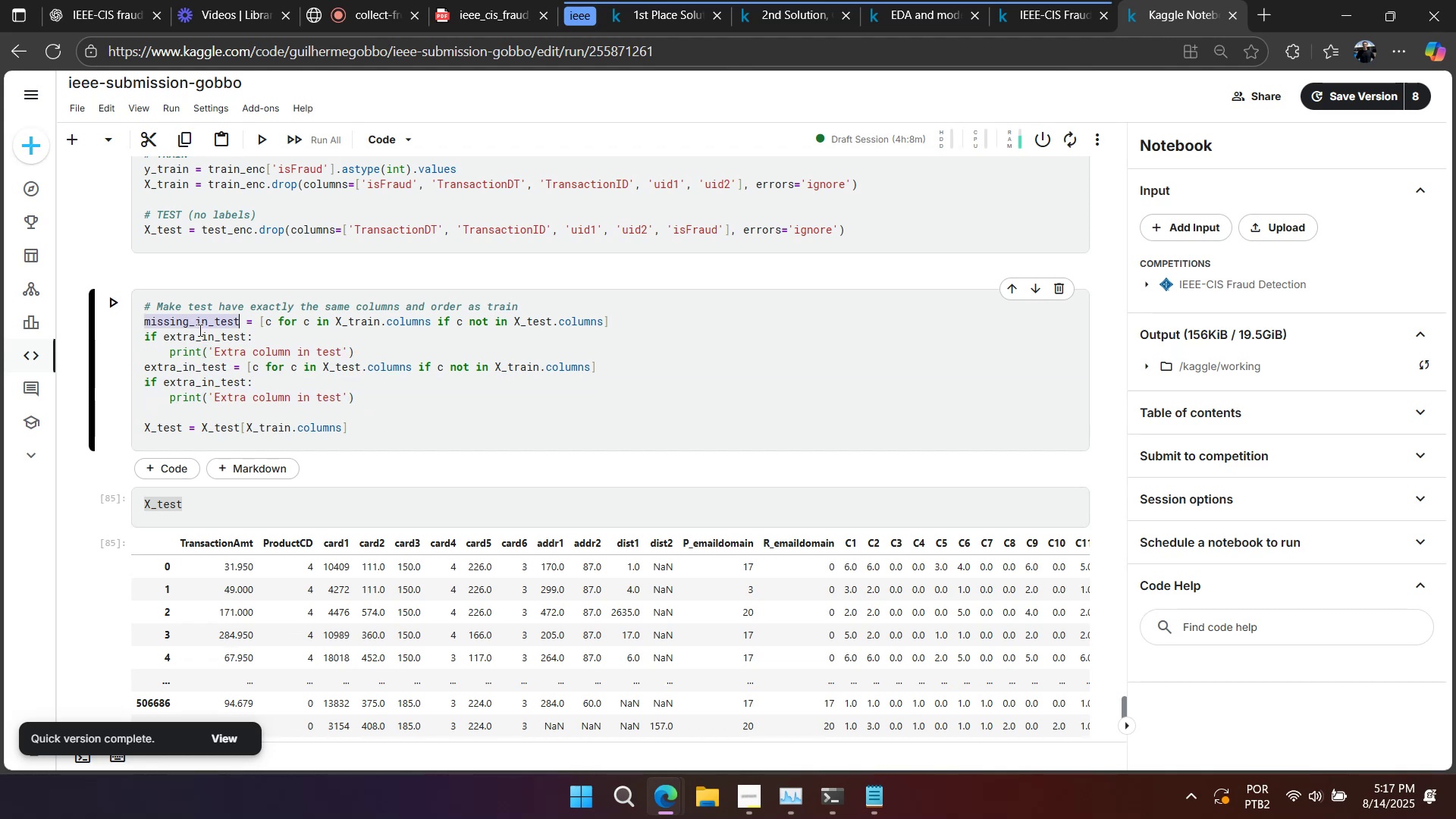 
key(Control+C)
 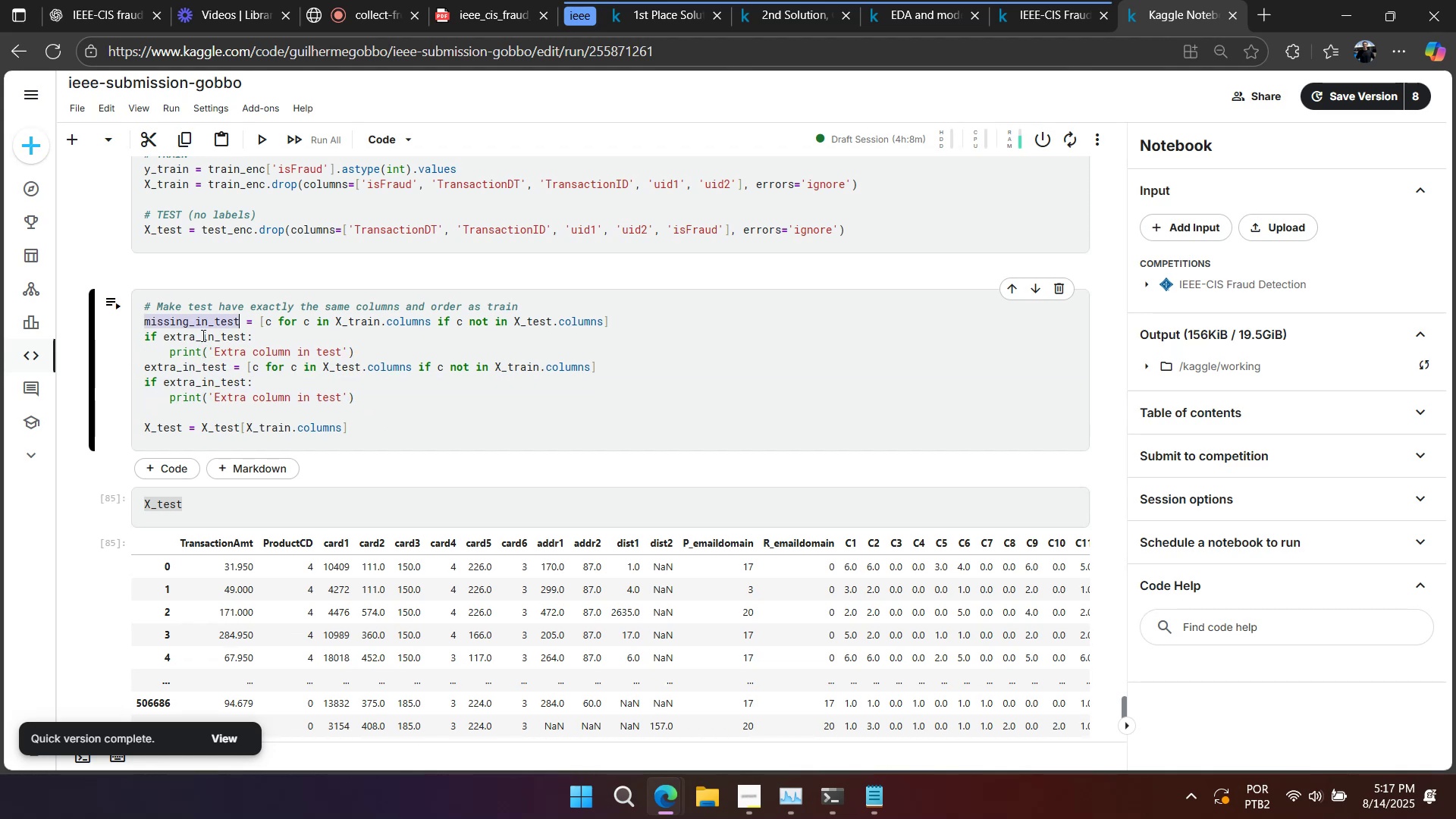 
triple_click([202, 335])
 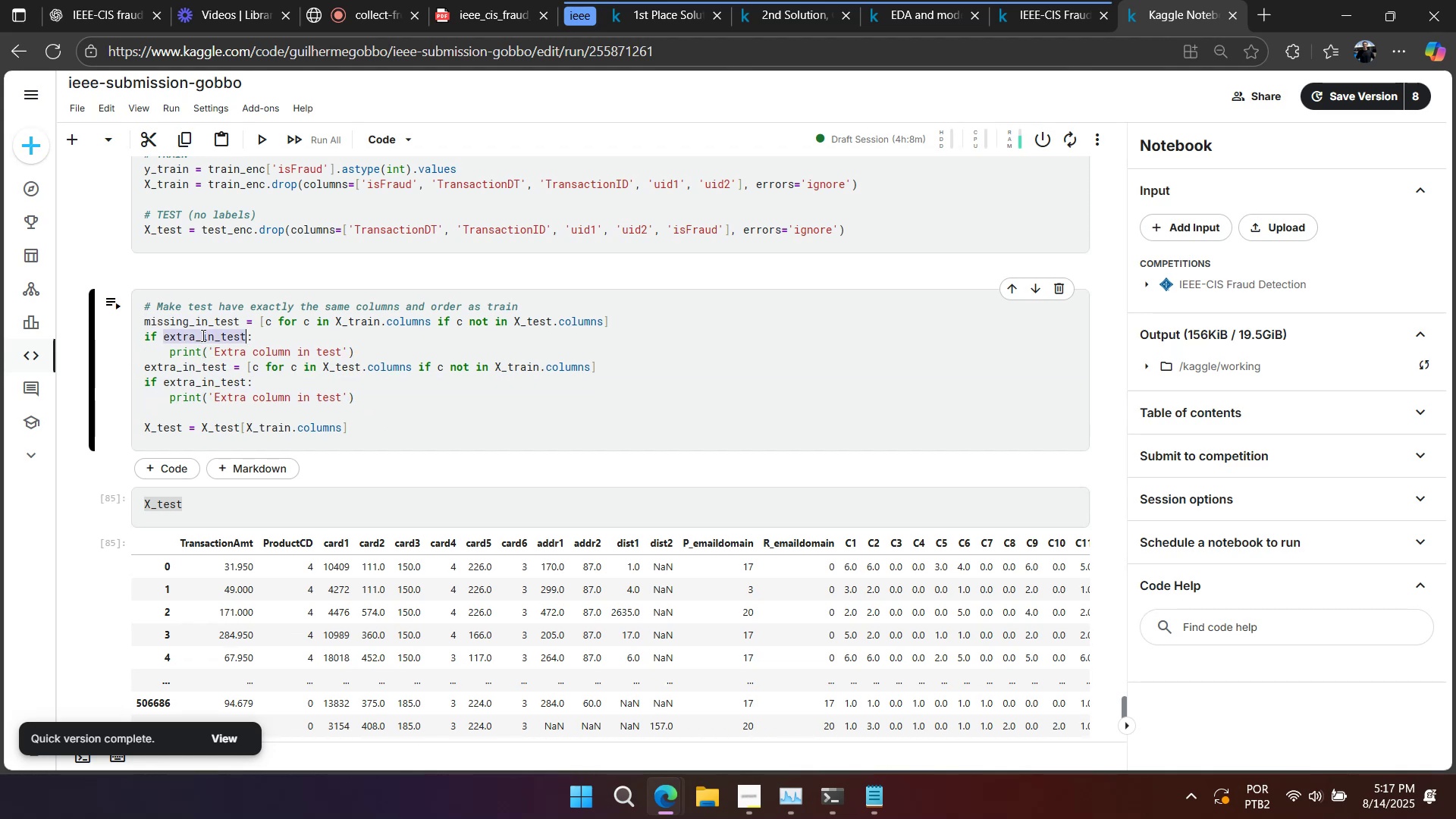 
triple_click([202, 335])
 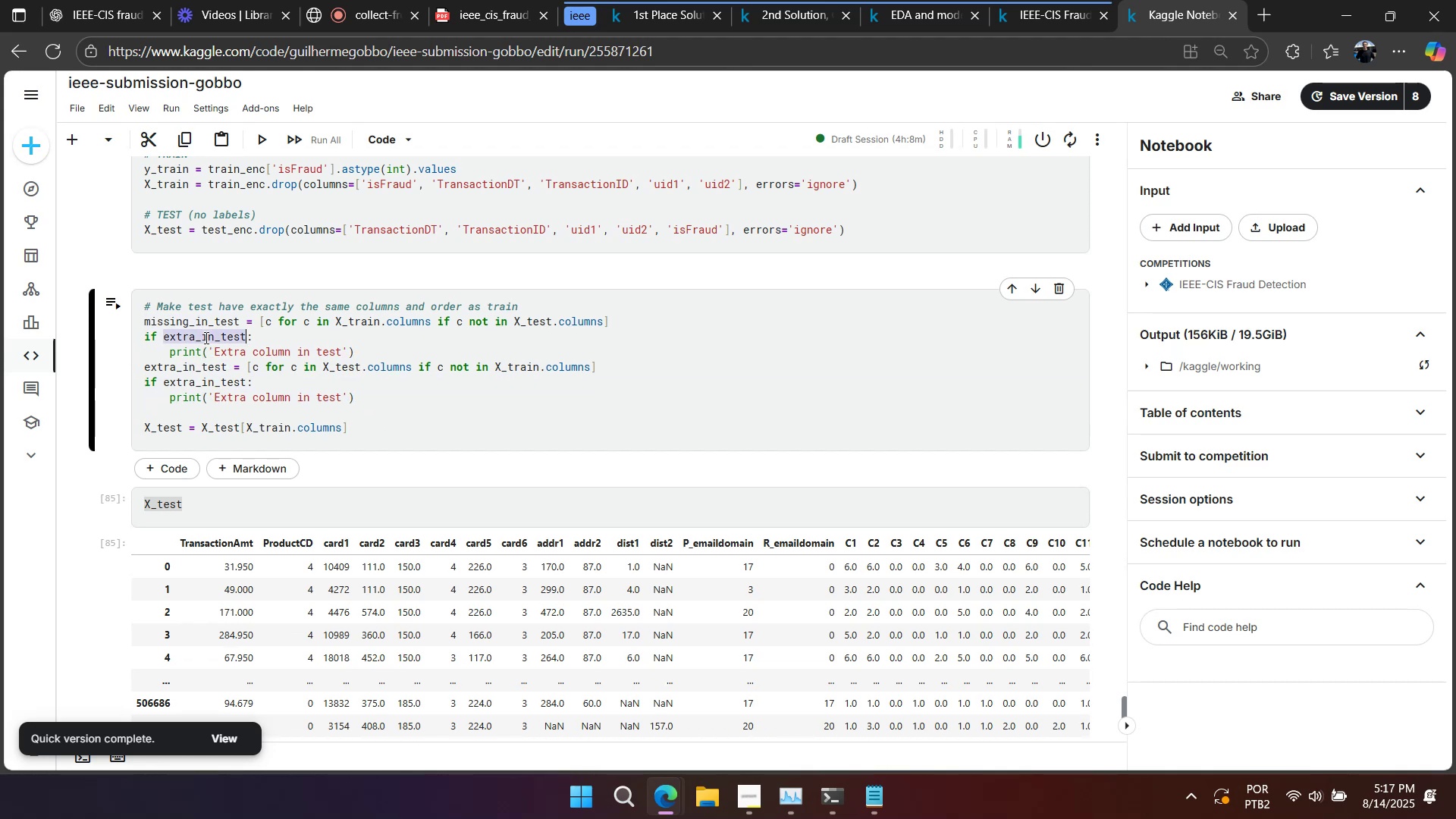 
key(Control+ControlLeft)
 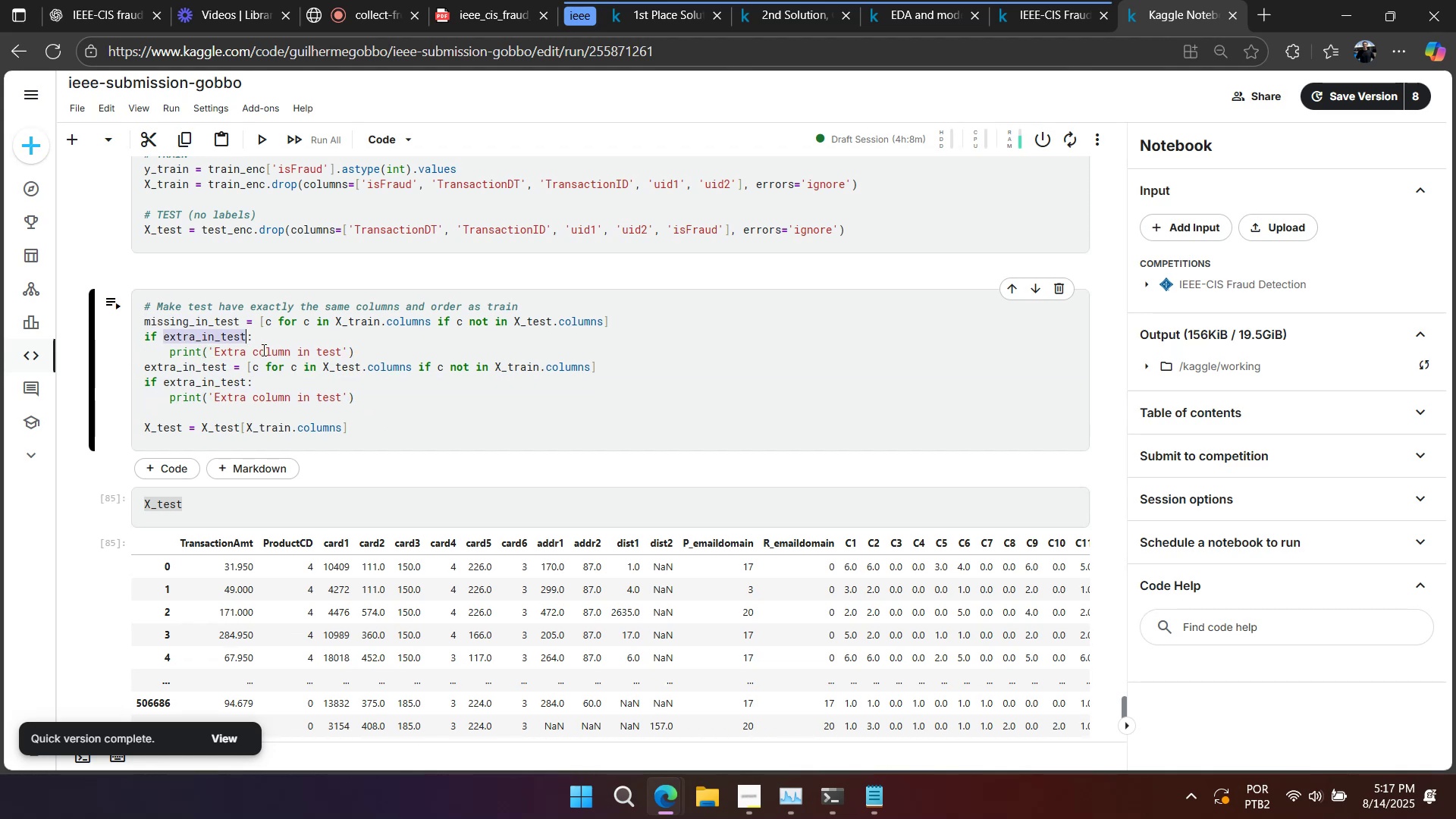 
key(Control+V)
 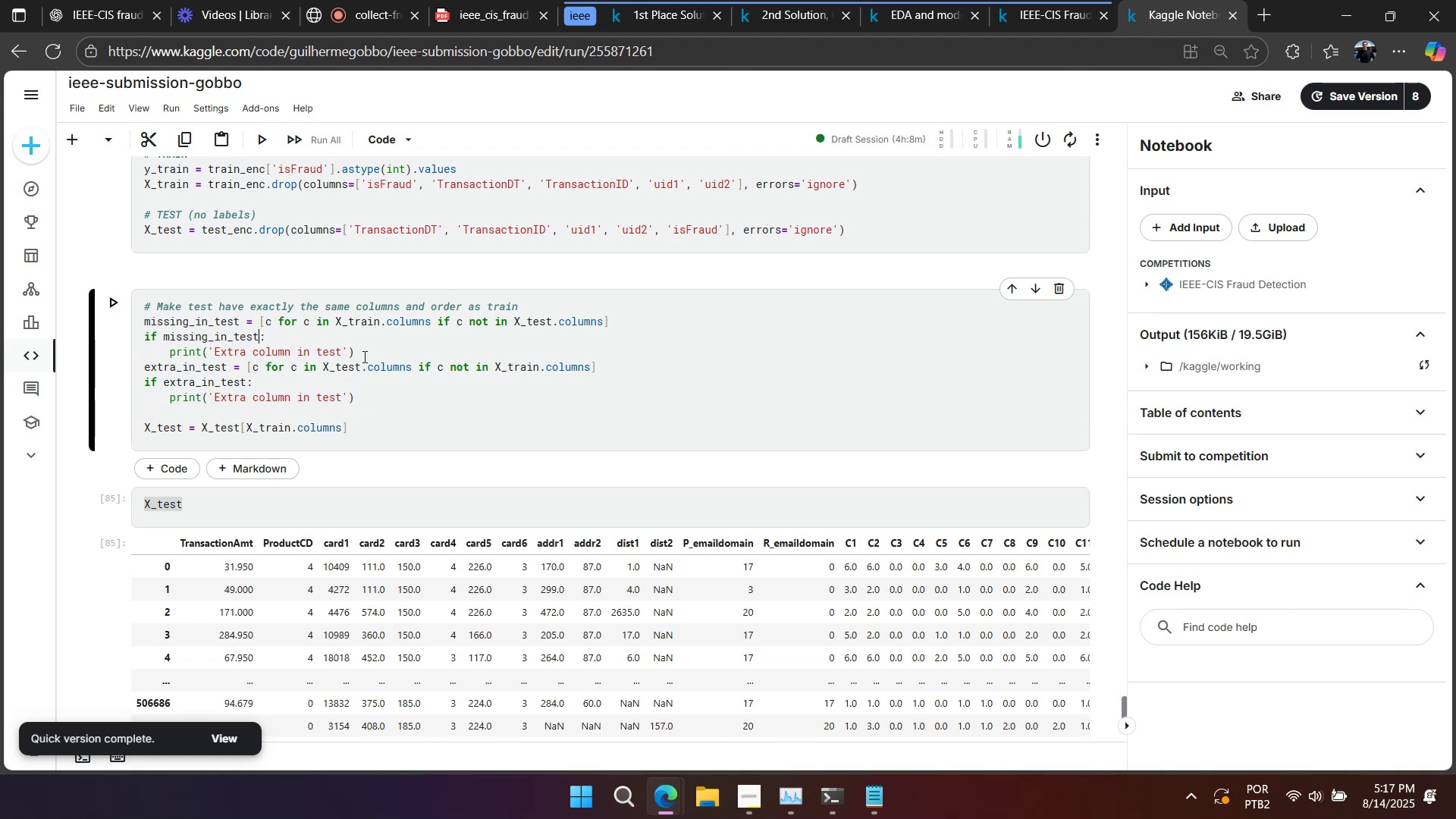 
triple_click([364, 356])
 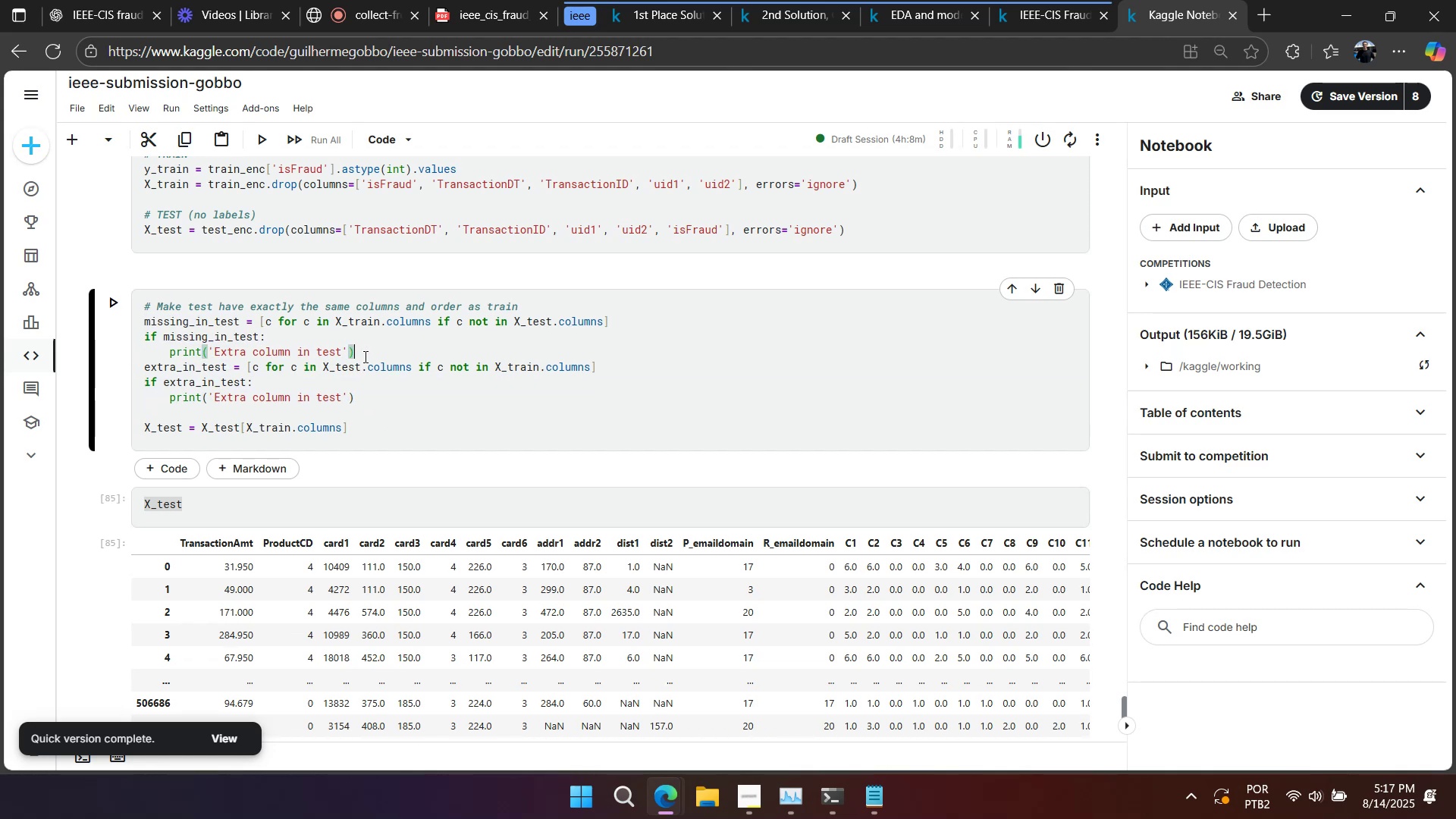 
key(Enter)
 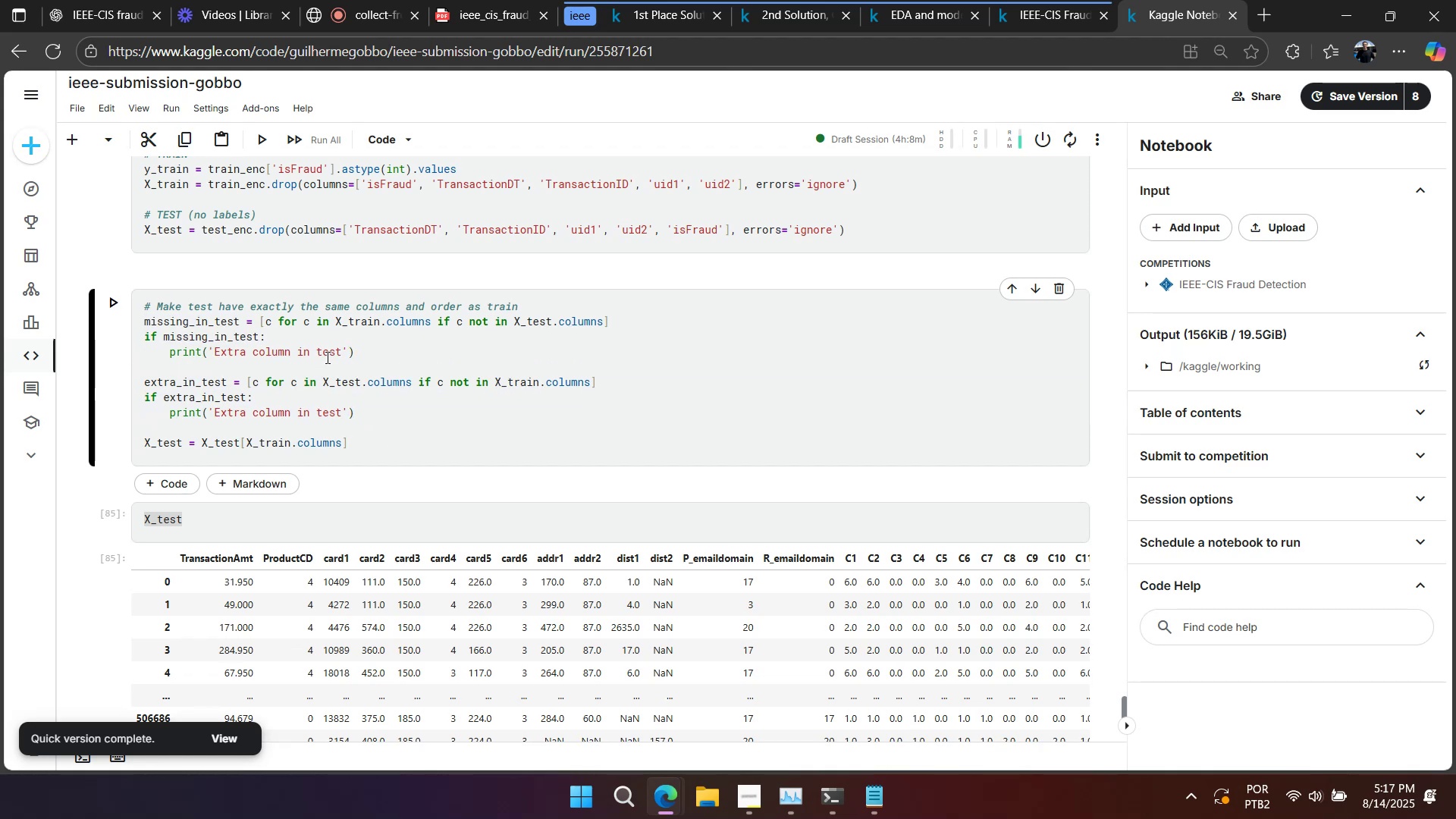 
double_click([328, 356])
 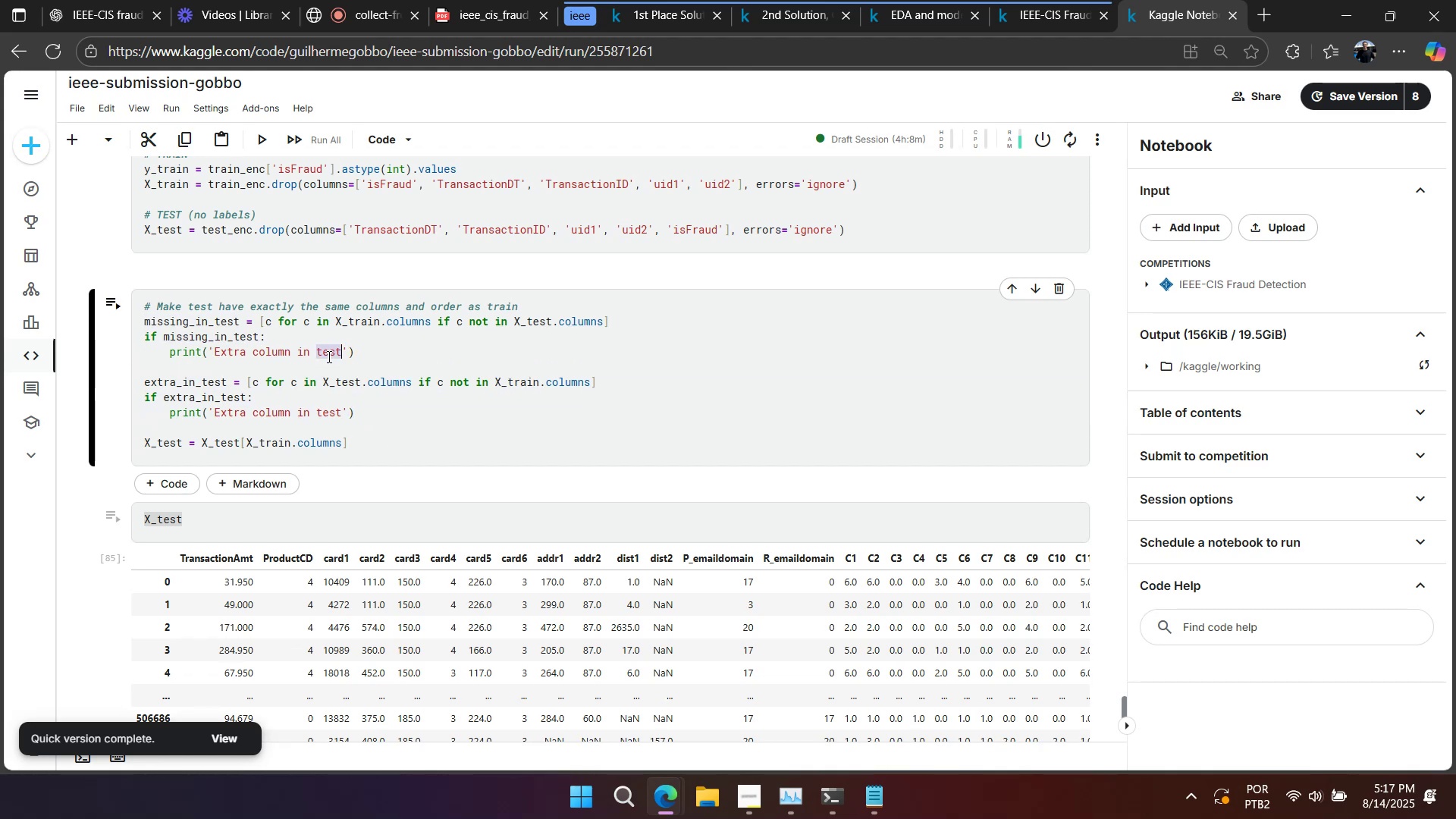 
type(train)
 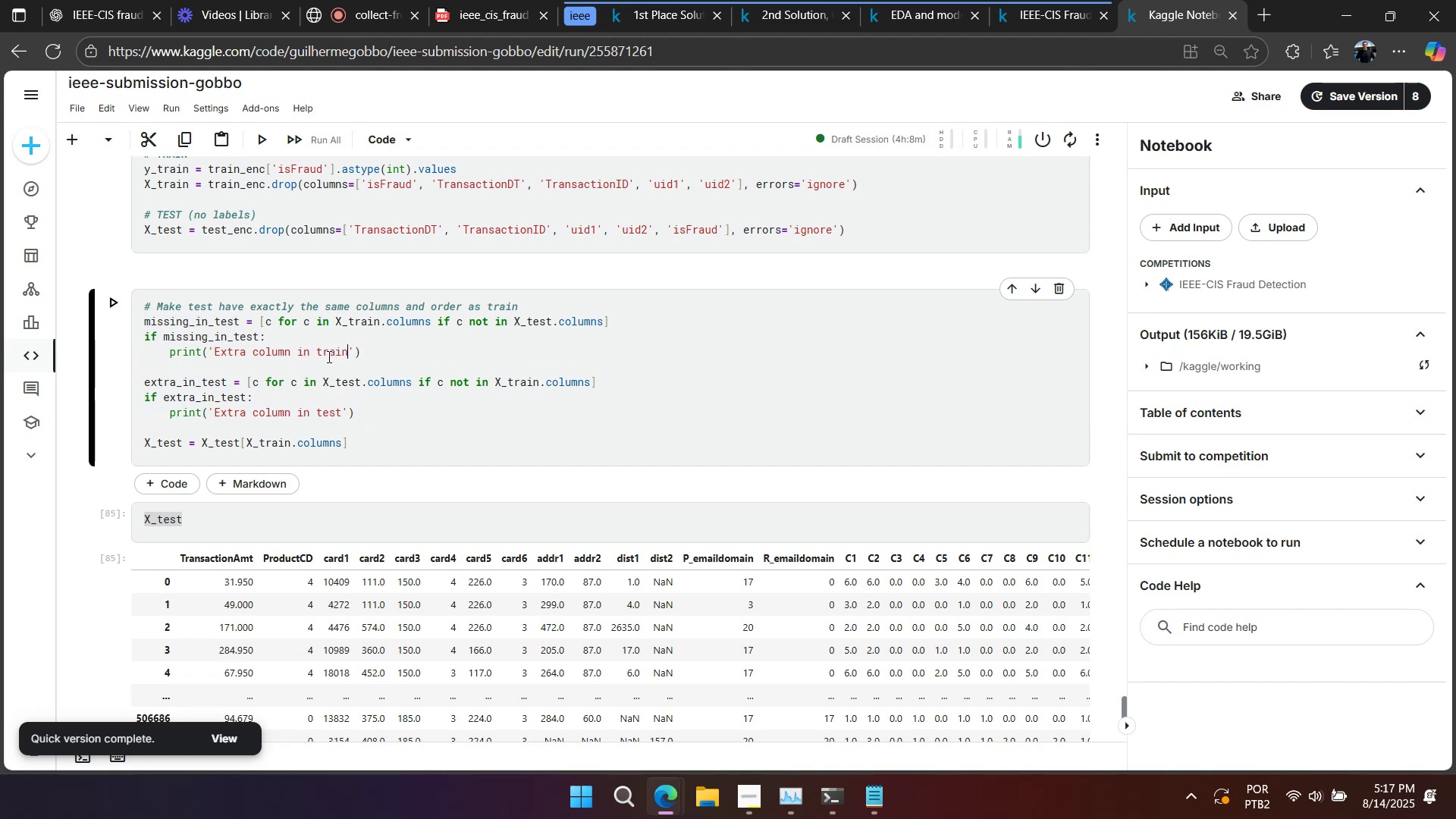 
key(Shift+Enter)
 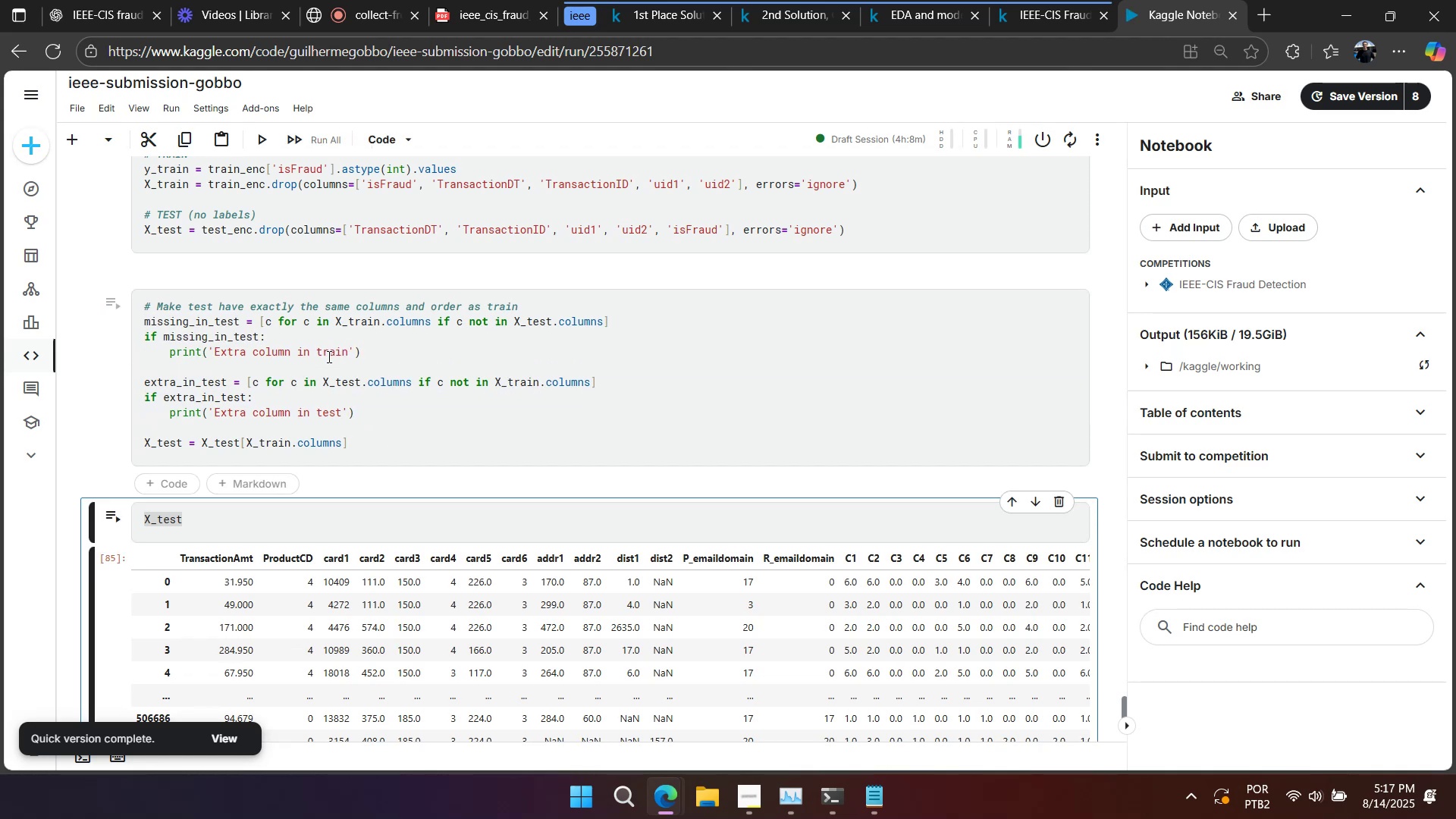 
right_click([475, 357])
 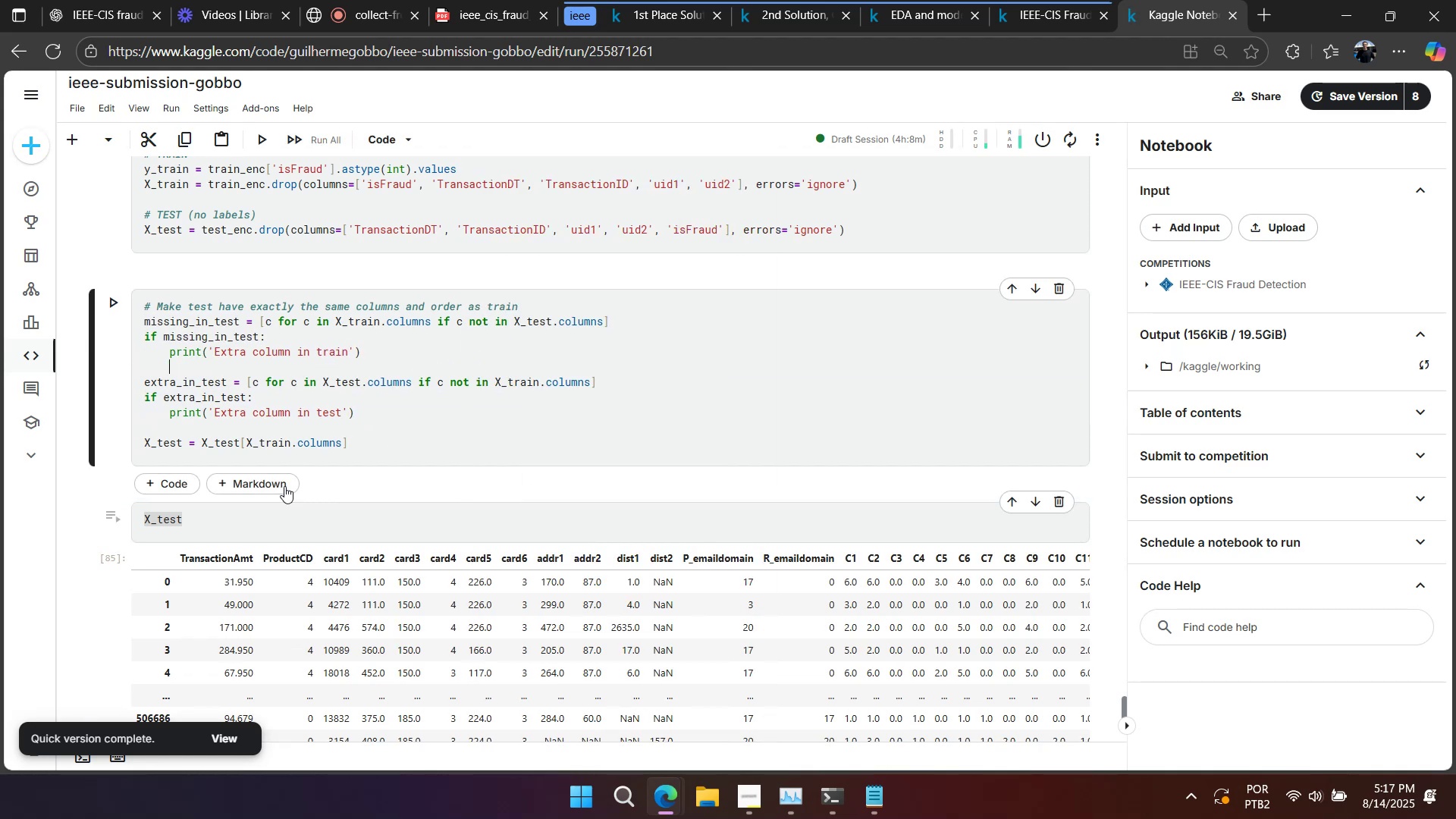 
double_click([276, 514])
 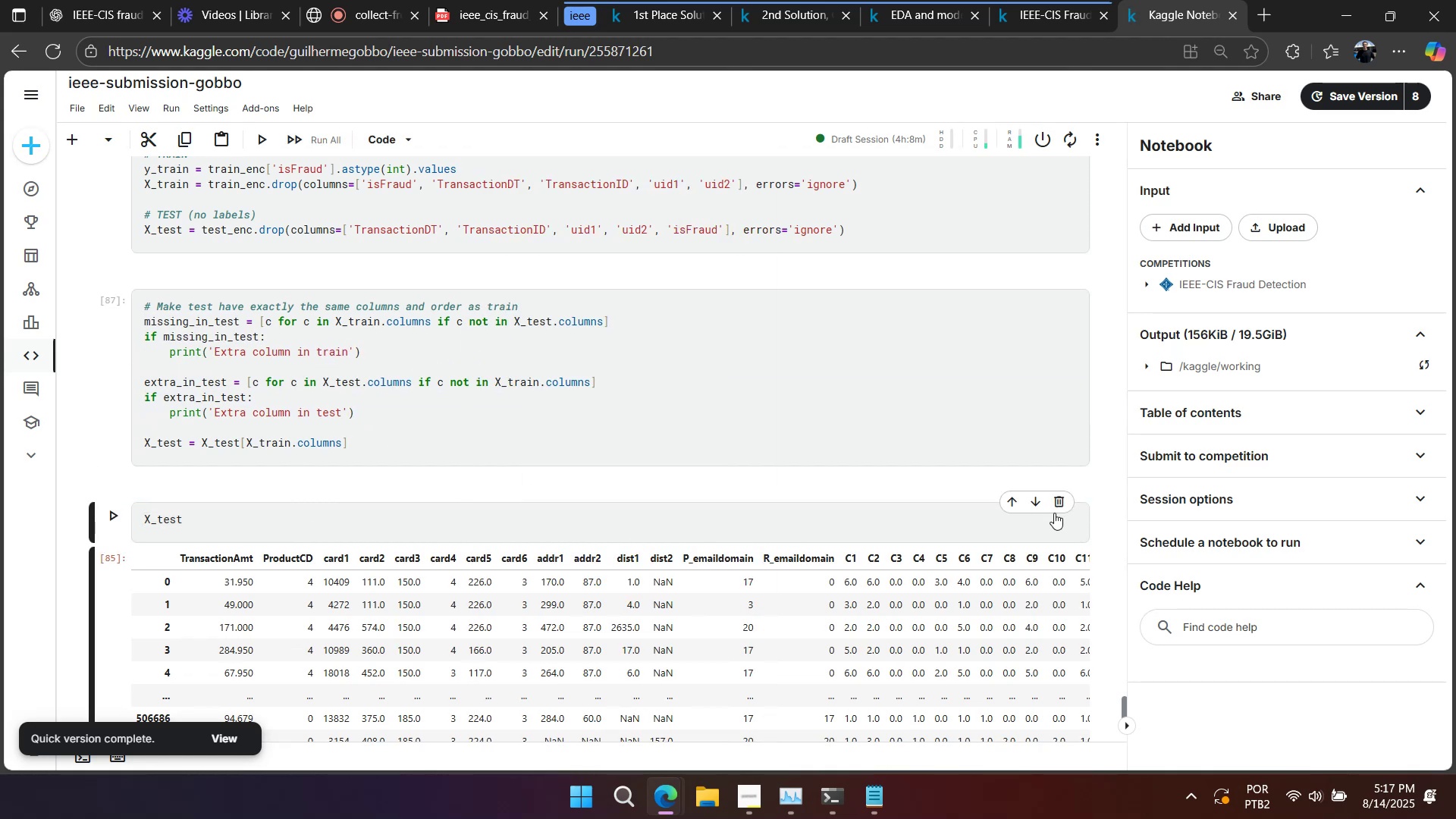 
left_click([1057, 508])
 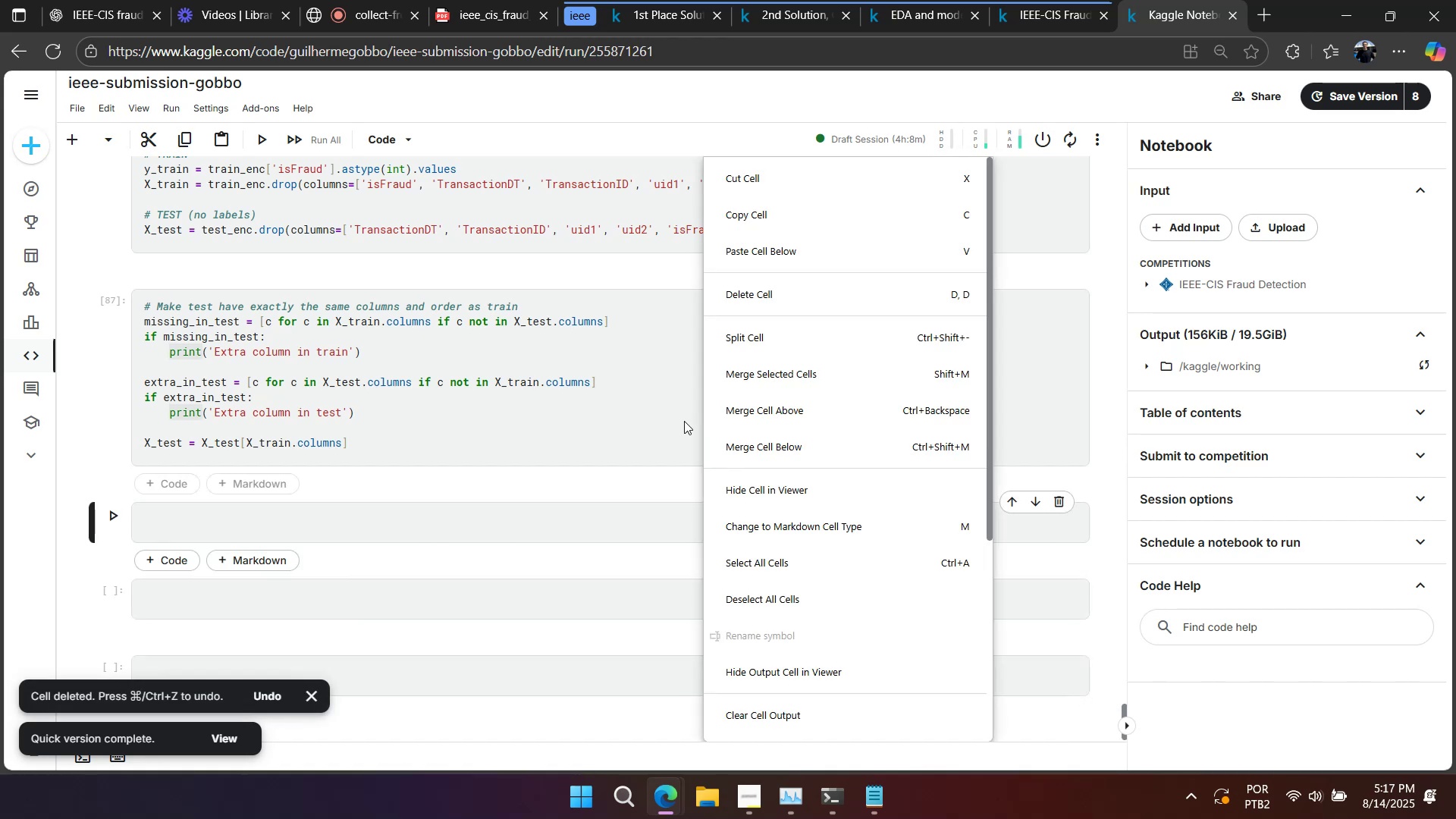 
left_click([507, 381])
 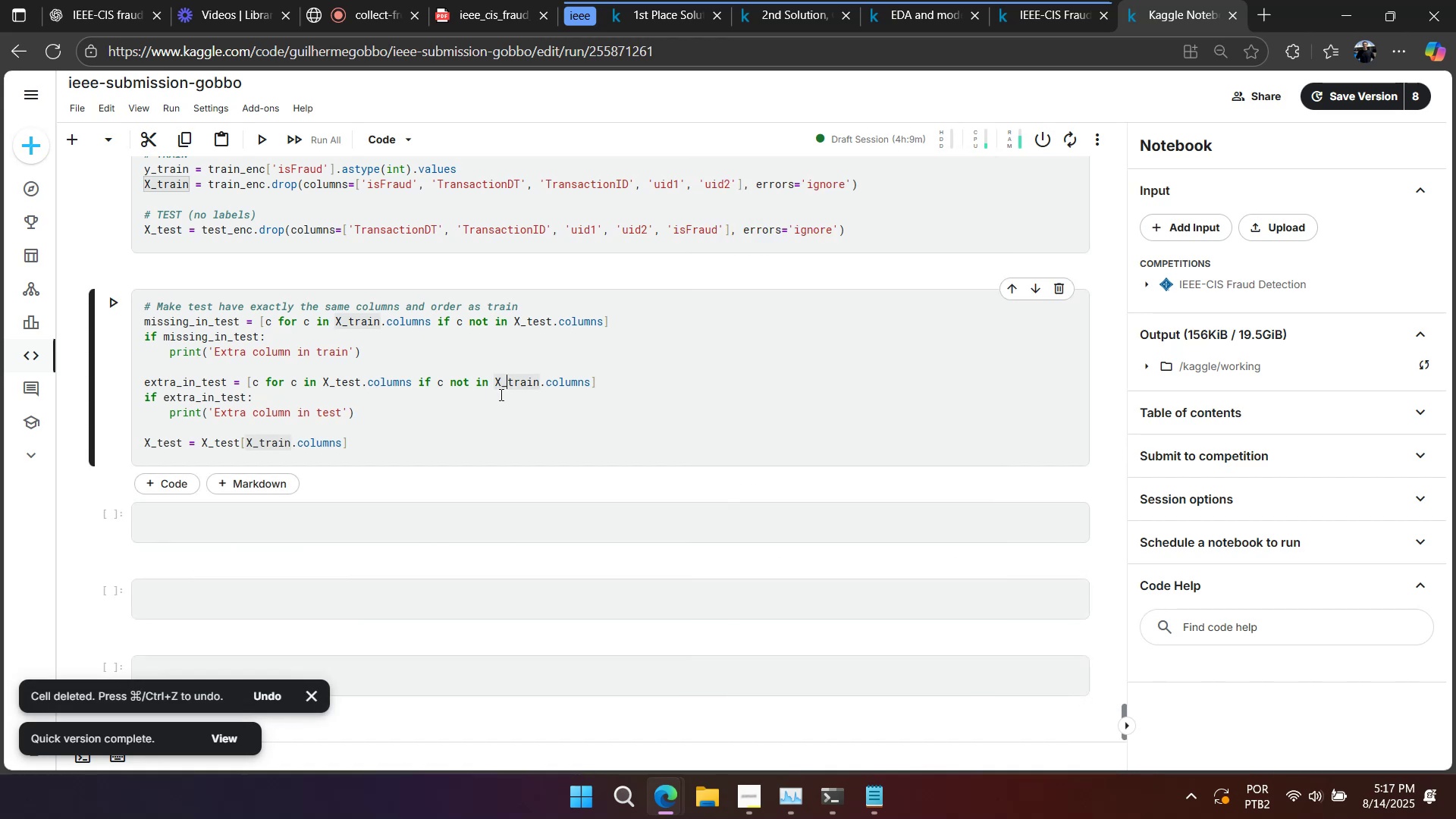 
scroll: coordinate [511, 418], scroll_direction: up, amount: 2.0
 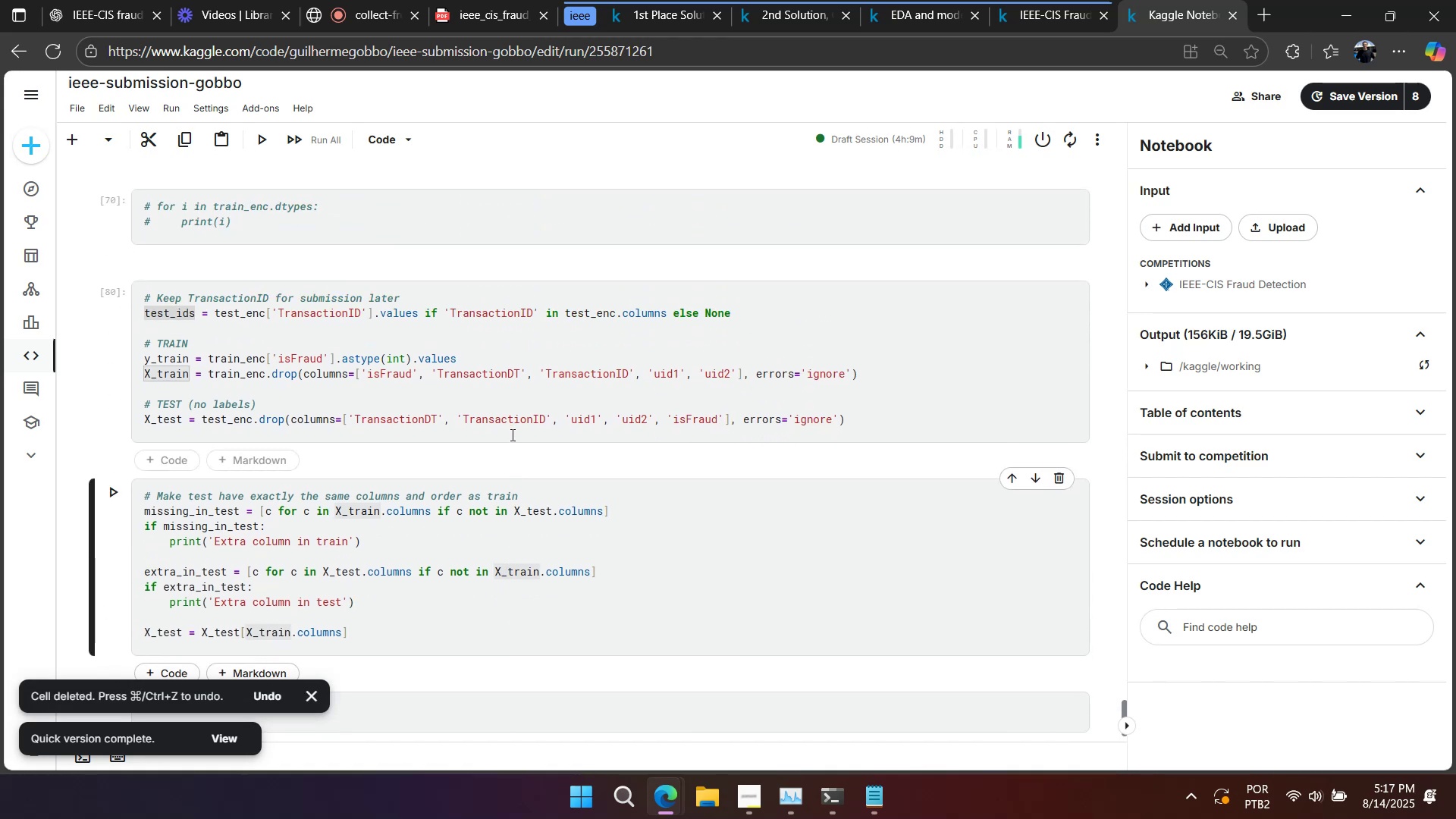 
scroll: coordinate [513, 443], scroll_direction: down, amount: 2.0
 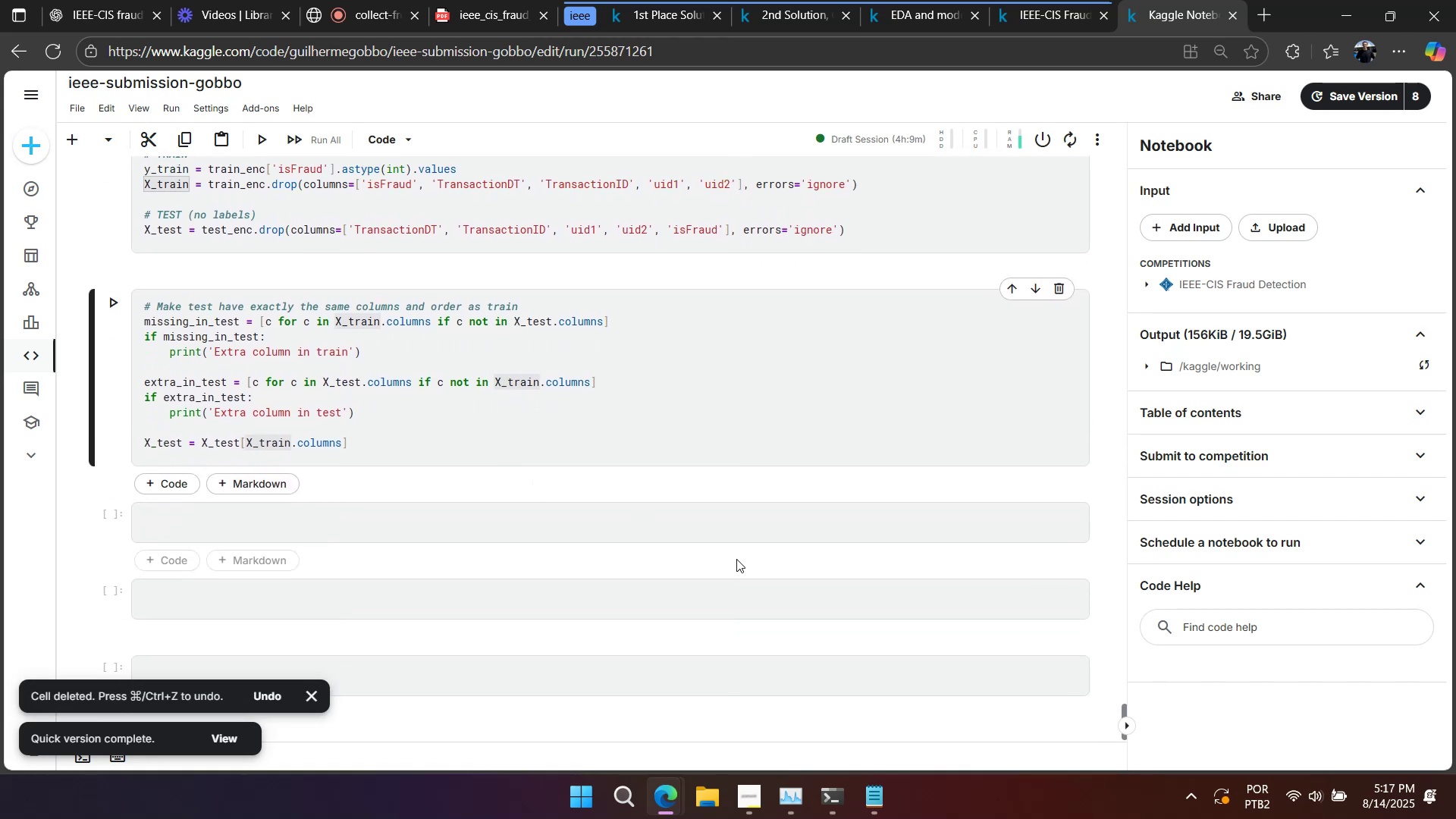 
key(Control+ControlLeft)
 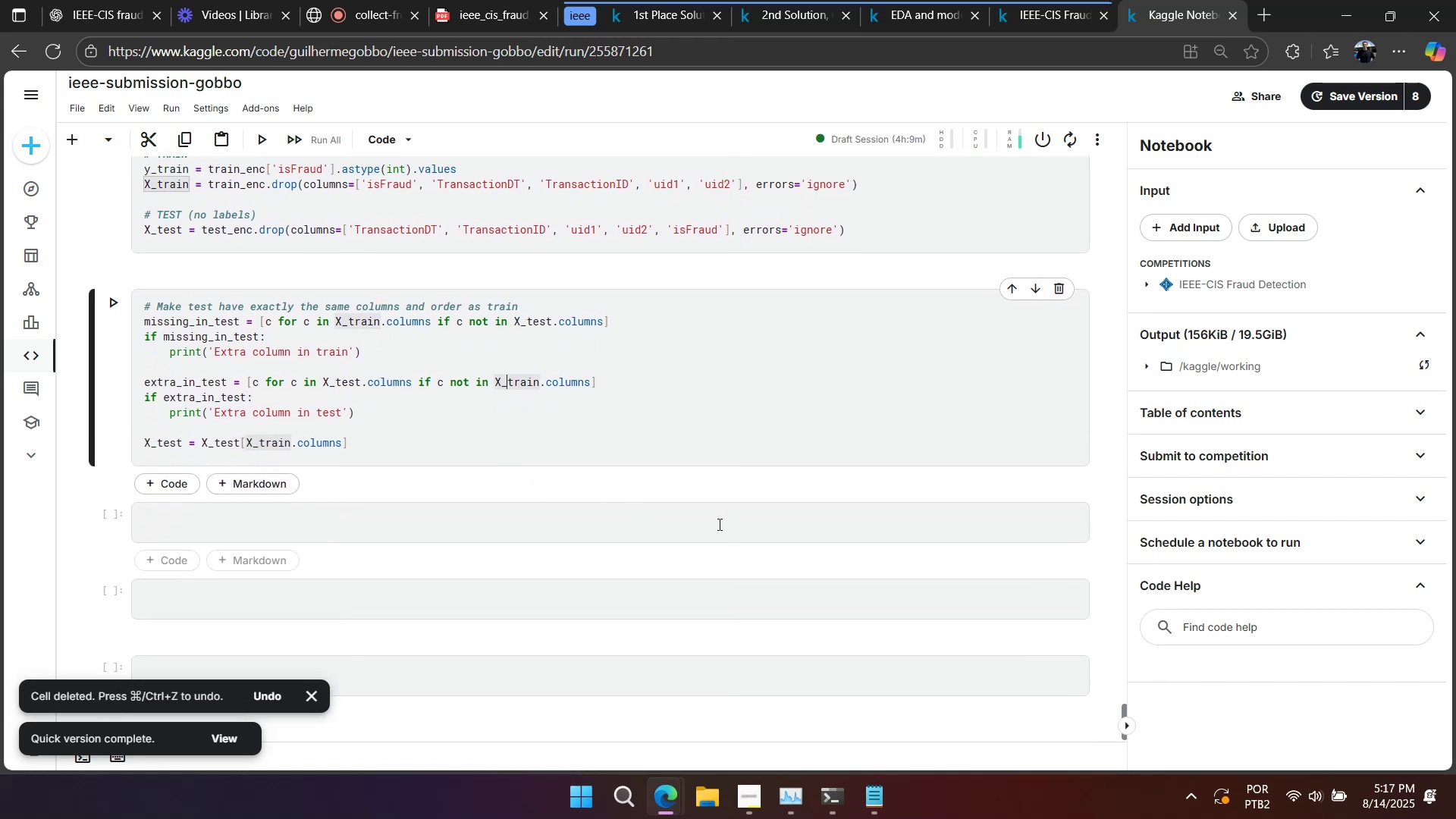 
key(Control+S)
 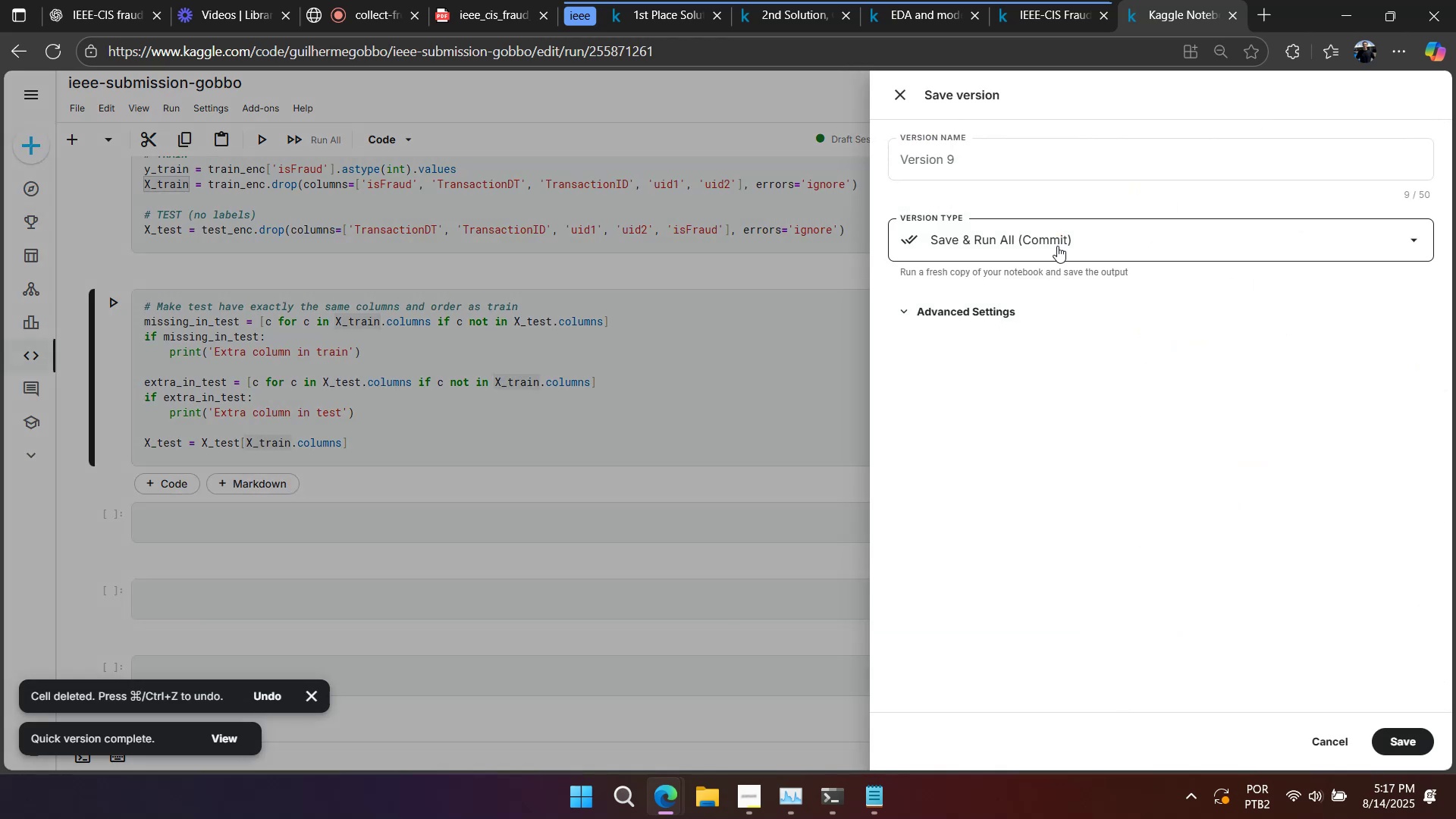 